 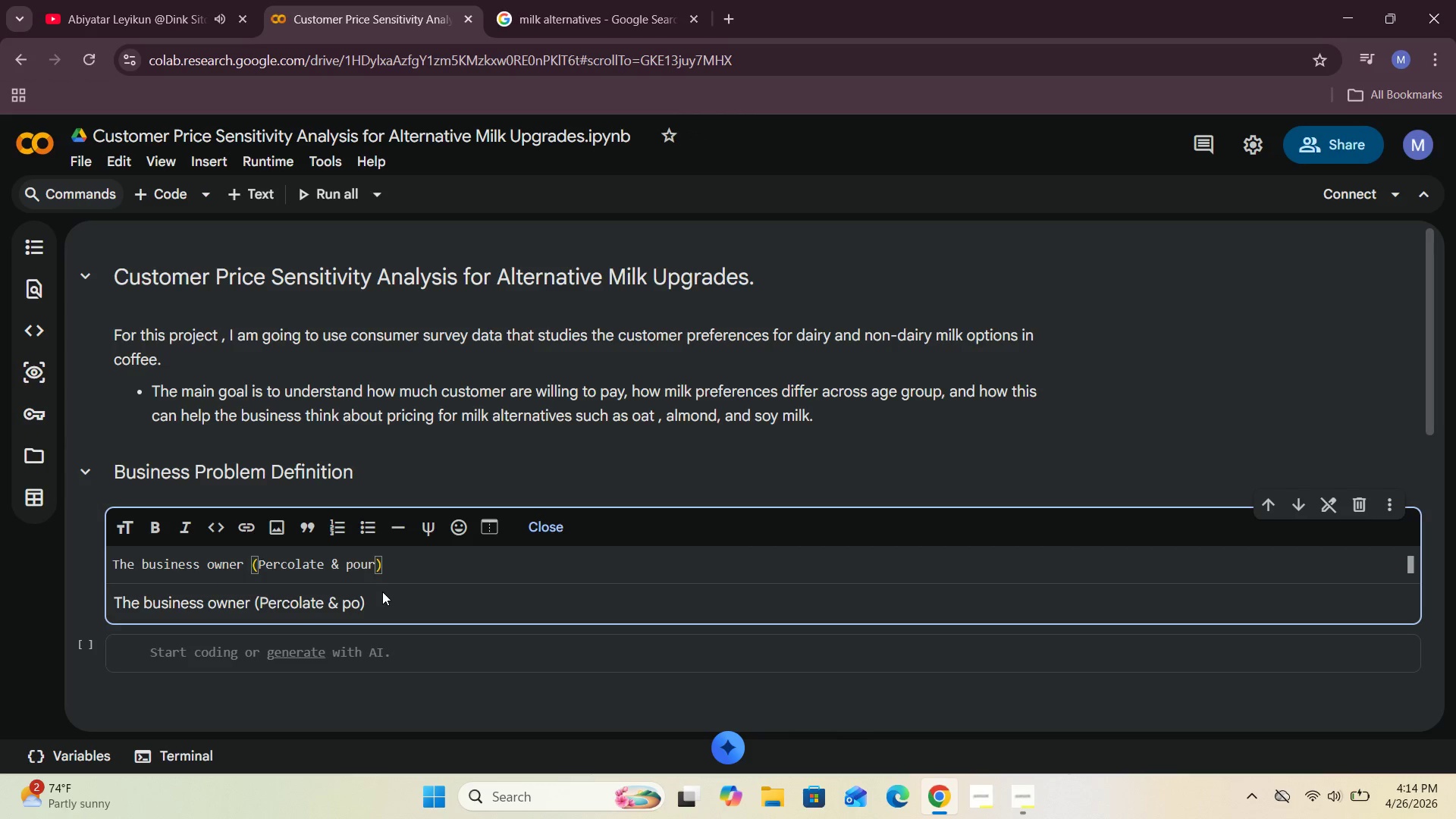 
key(ArrowRight)
 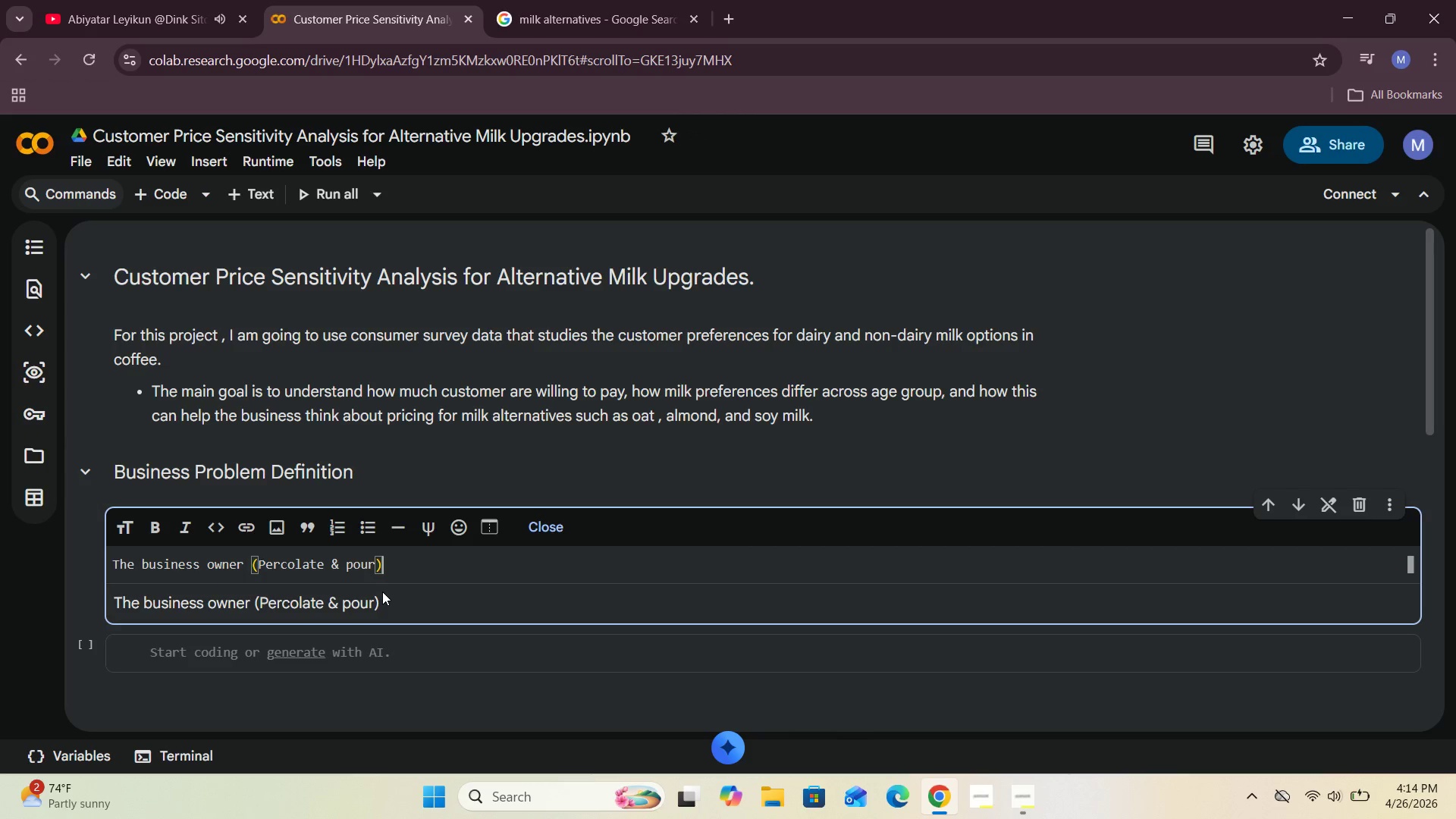 
key(ArrowRight)
 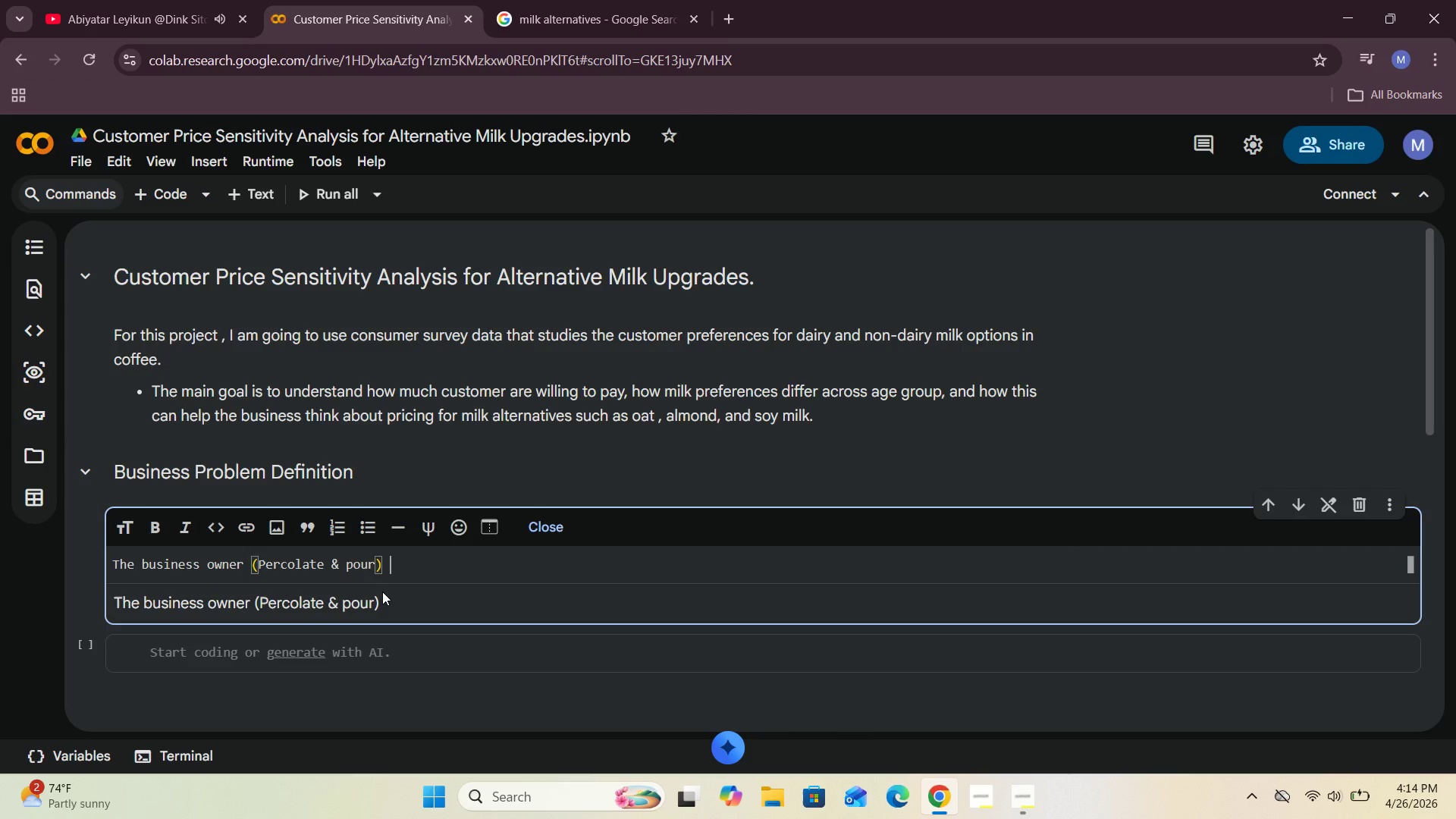 
type( wante)
key(Backspace)
type(s to know whether customers who choose non-diary milk alternatives may be willng to pay more)
 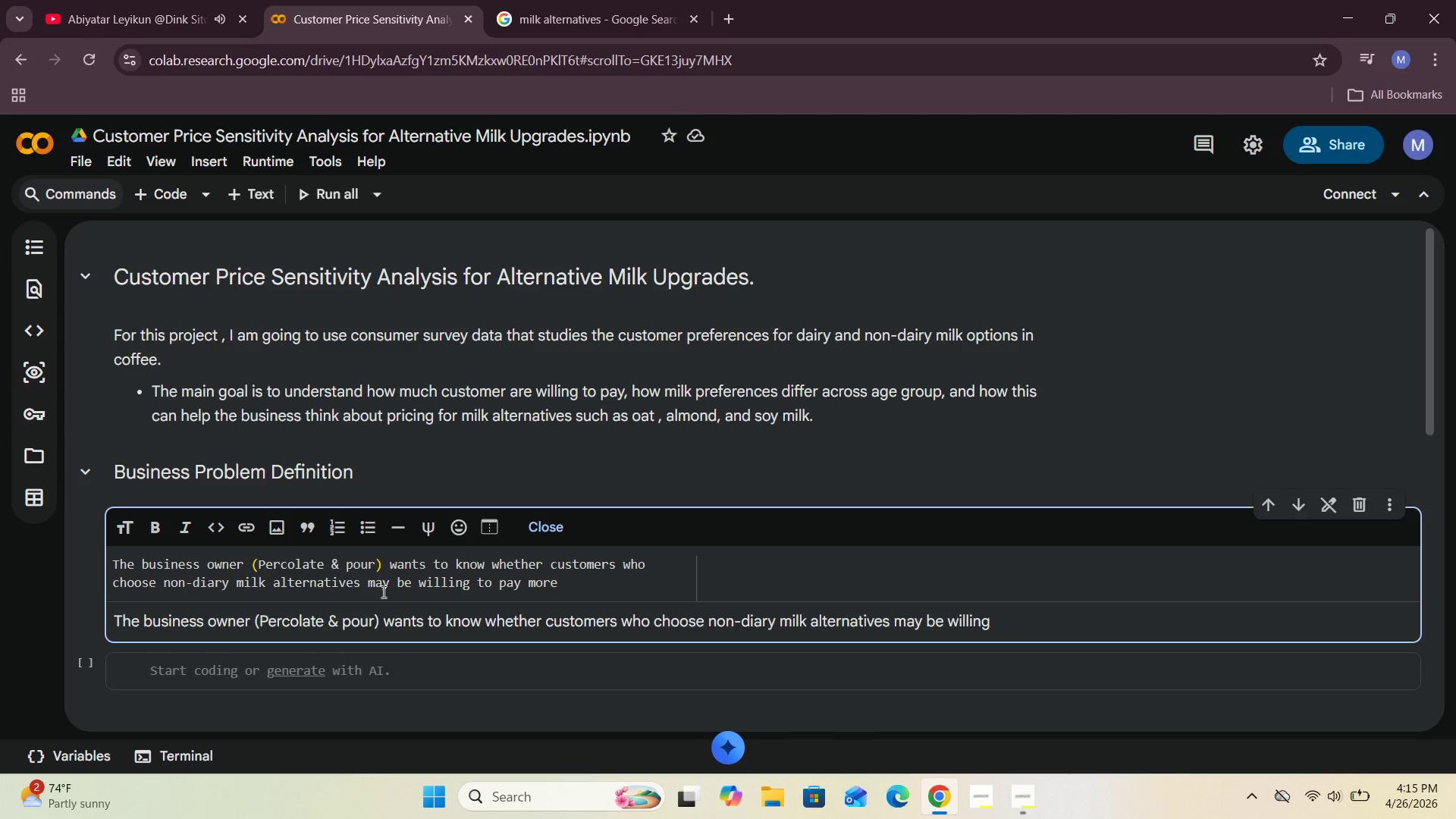 
left_click([1008, 702])